 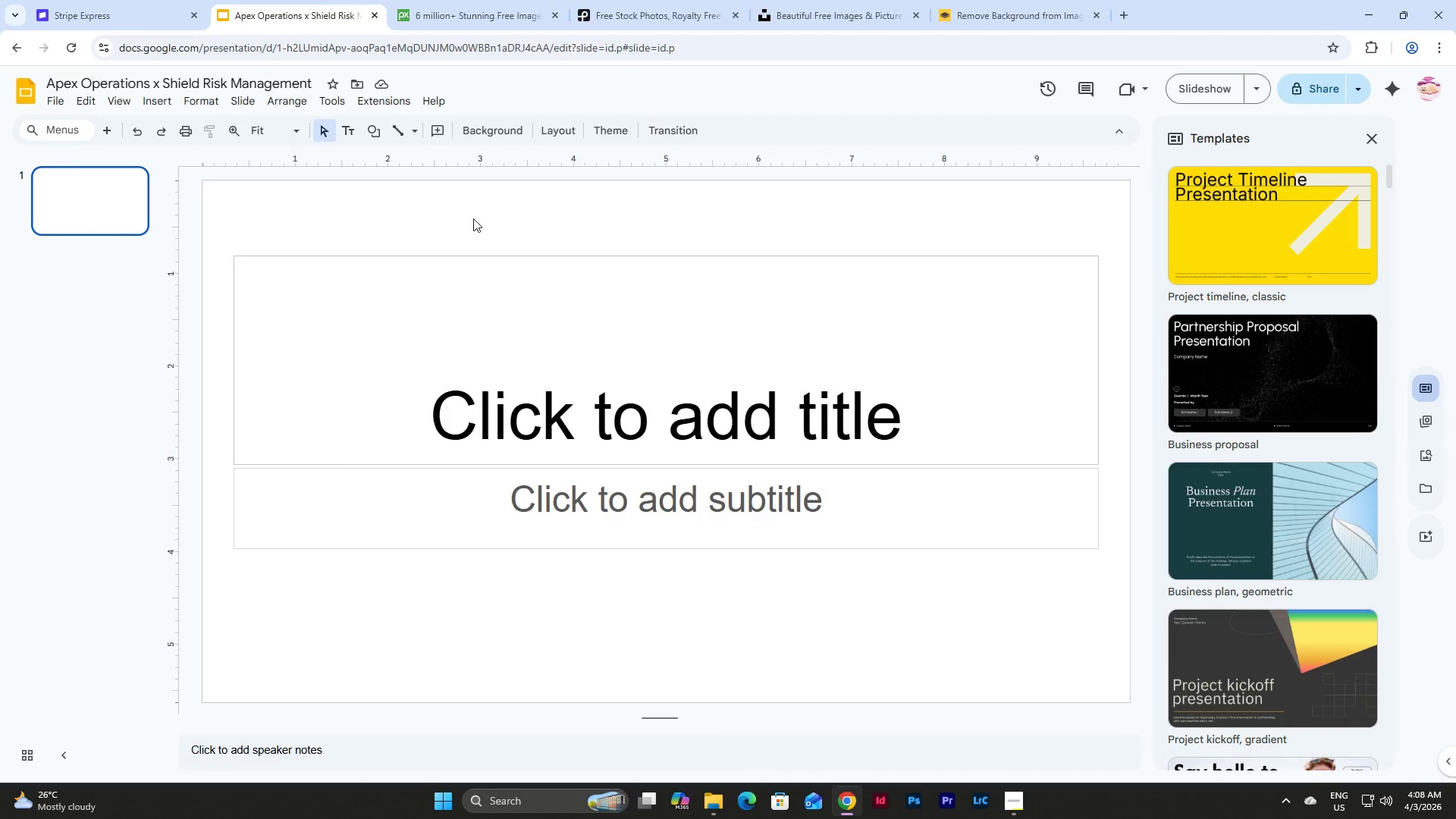 
left_click_drag(start_coordinate=[228, 225], to_coordinate=[1111, 632])
 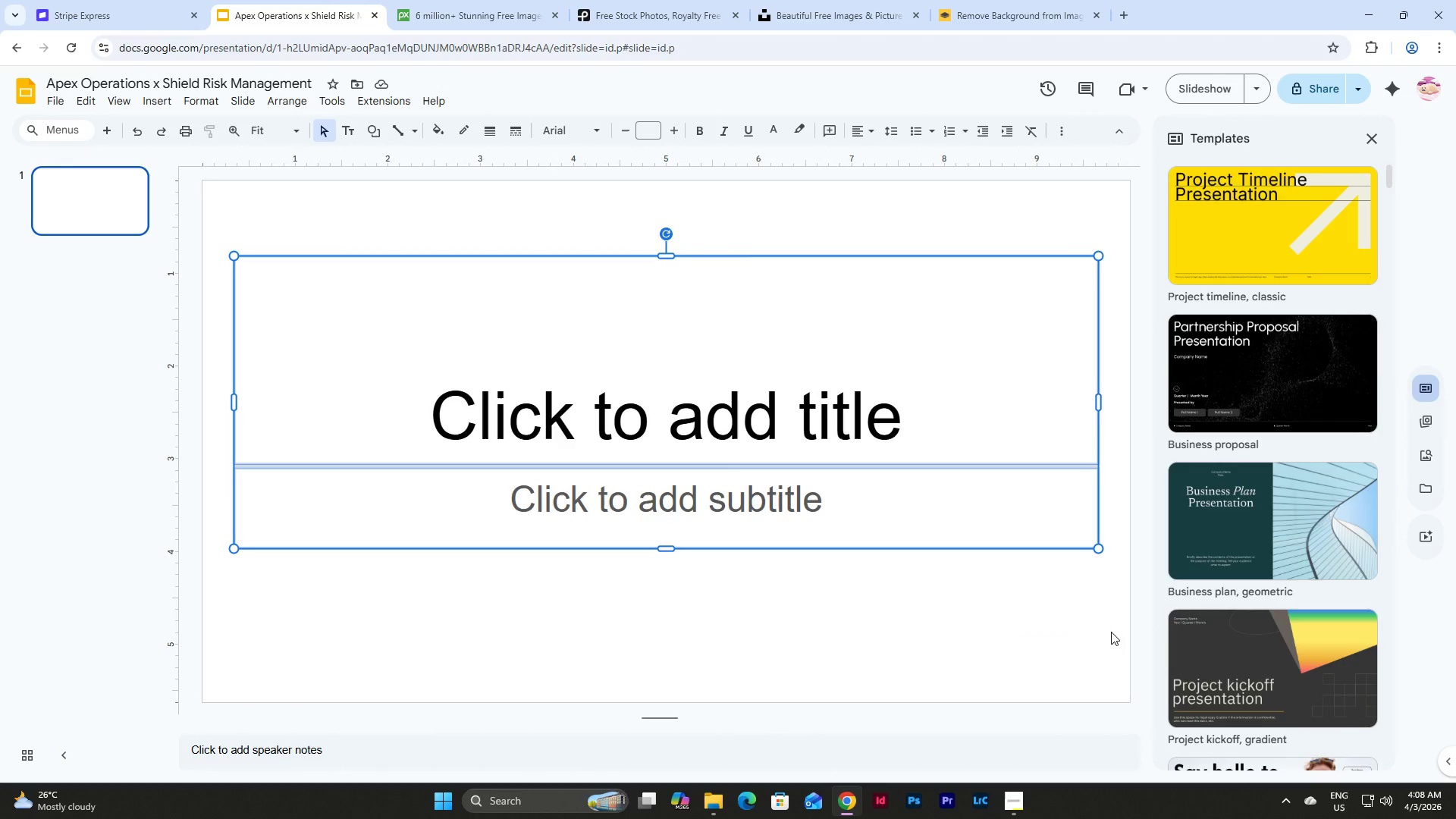 
key(Backspace)
 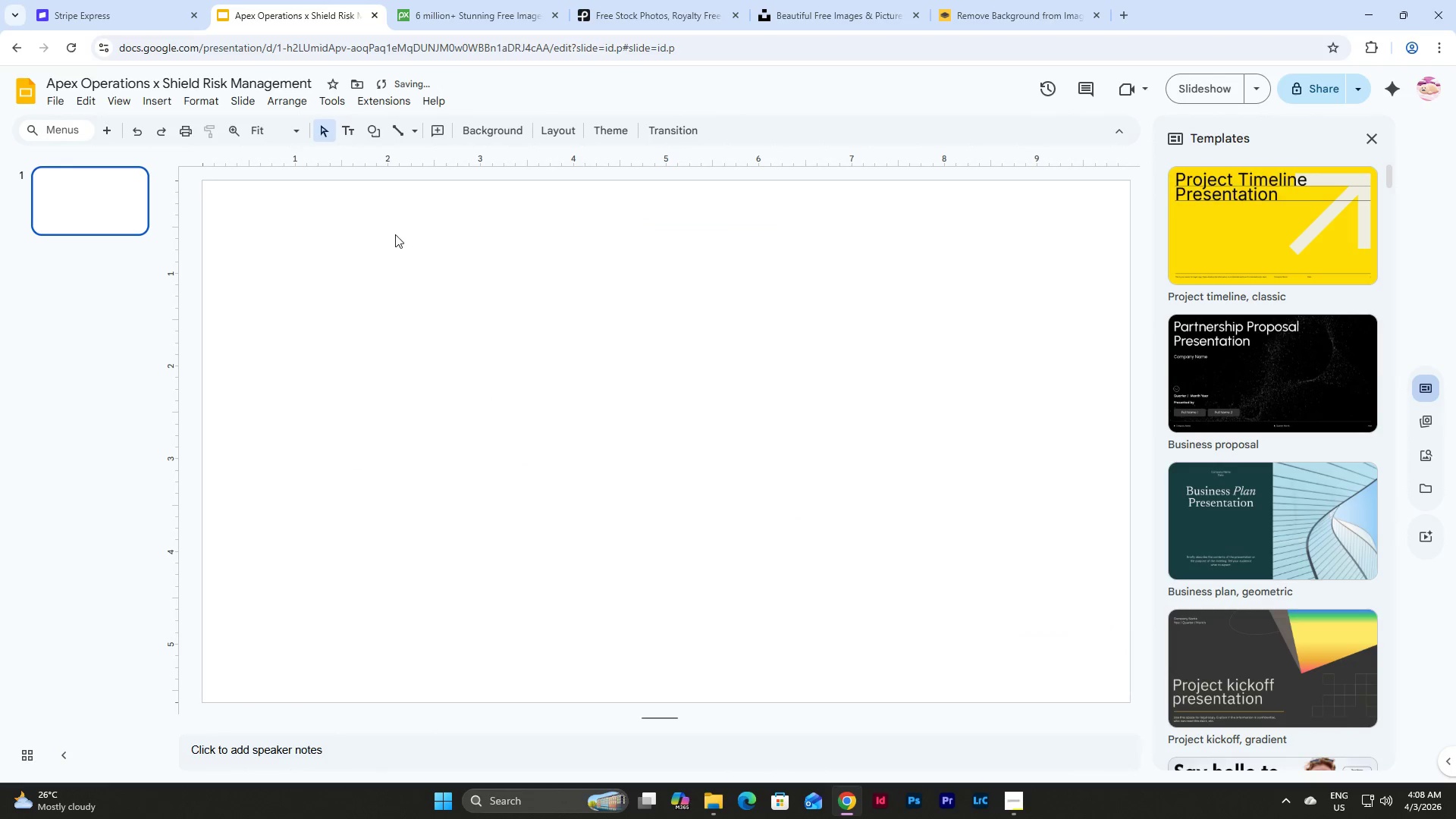 
left_click([74, 203])
 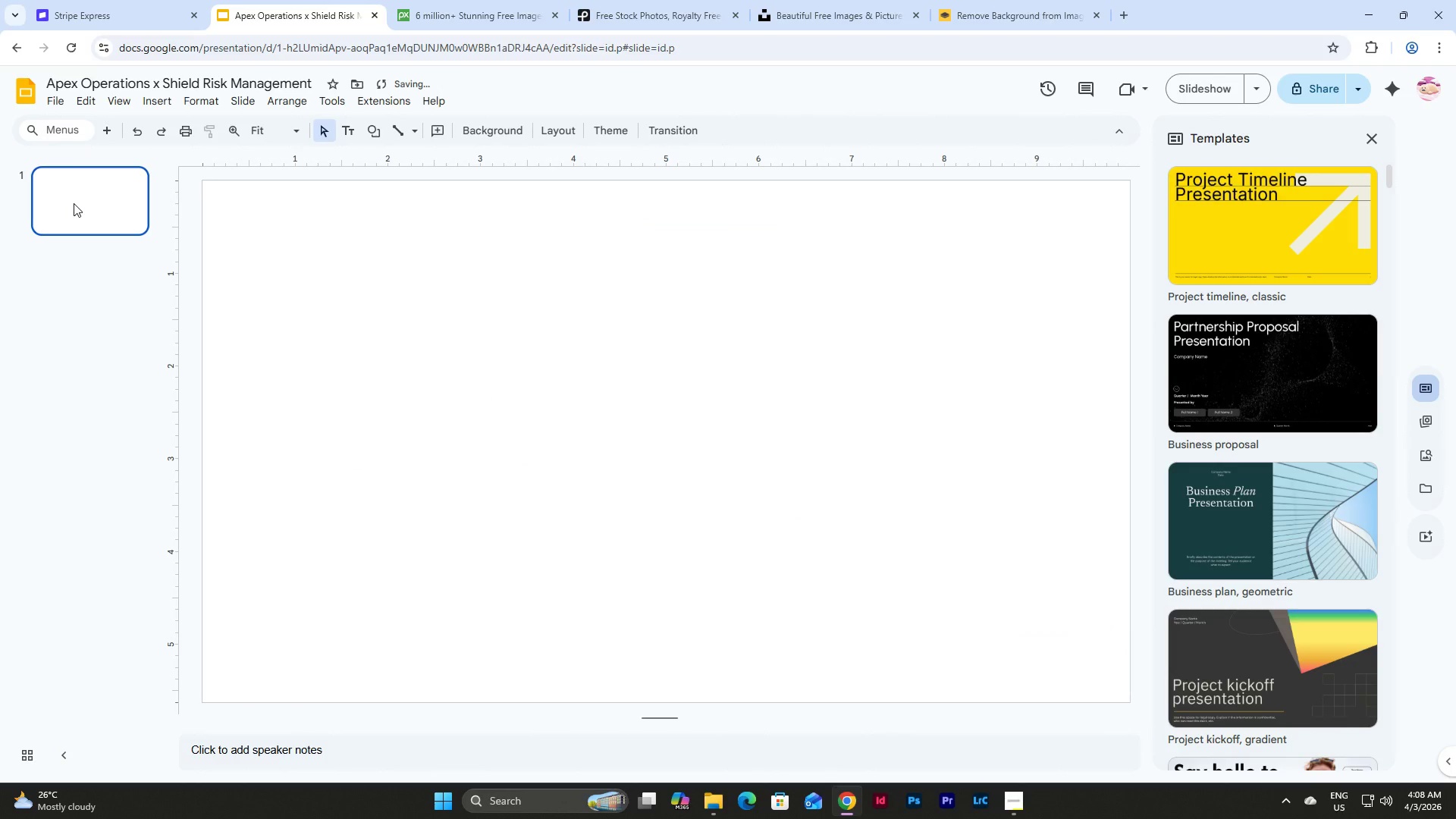 
key(Control+C)
 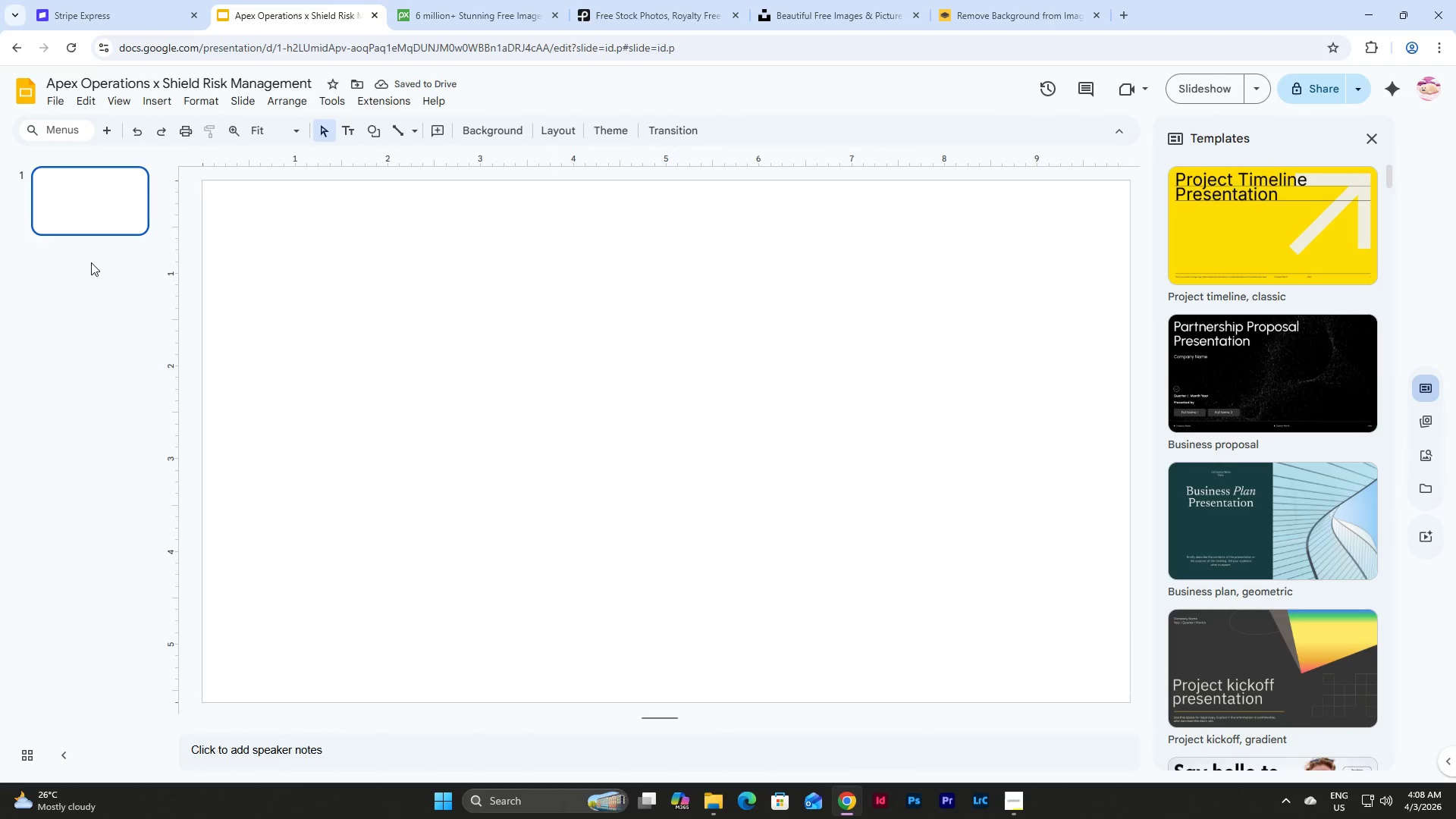 
left_click([96, 246])
 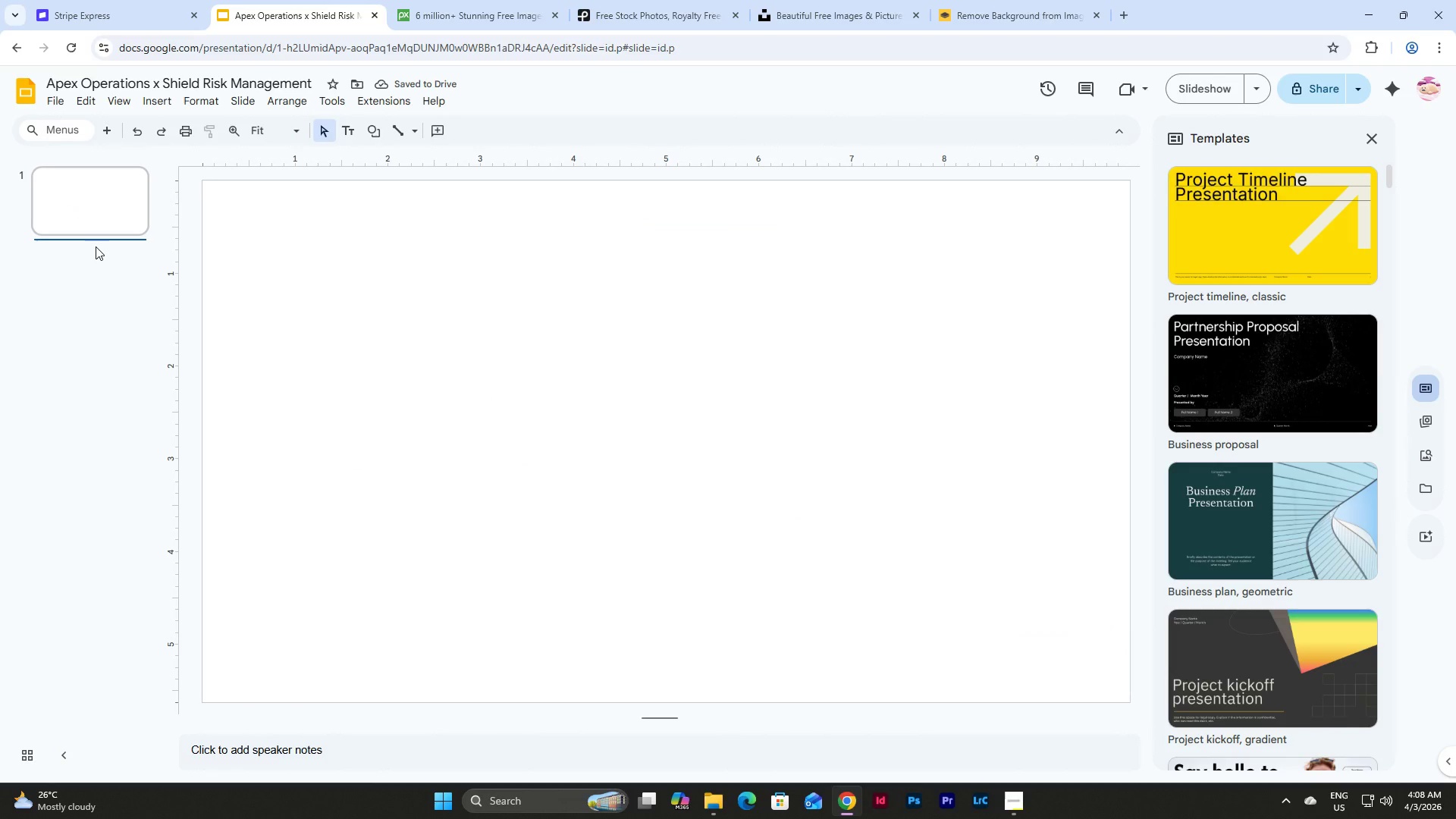 
key(Control+V)
 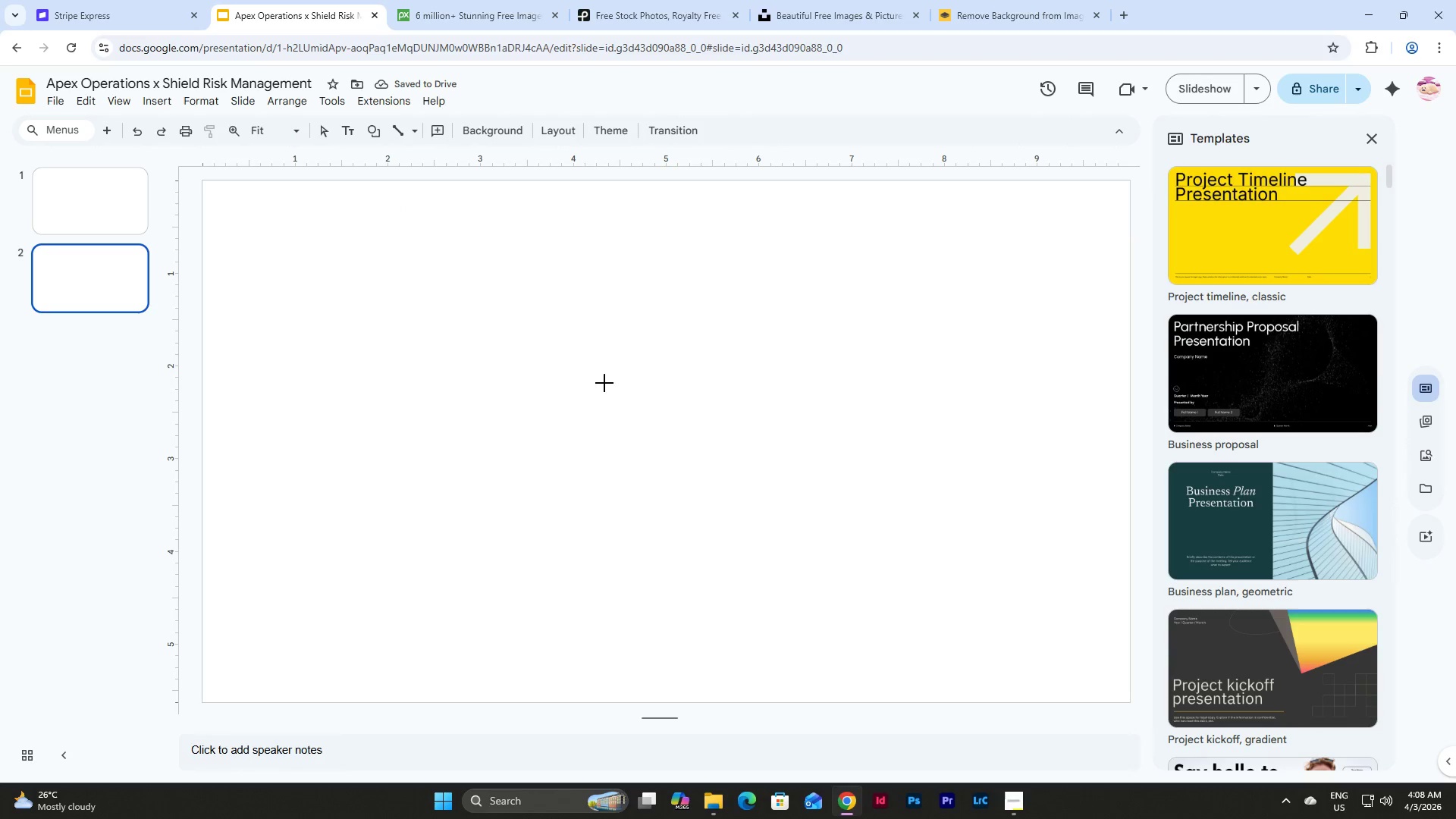 
wait(5.34)
 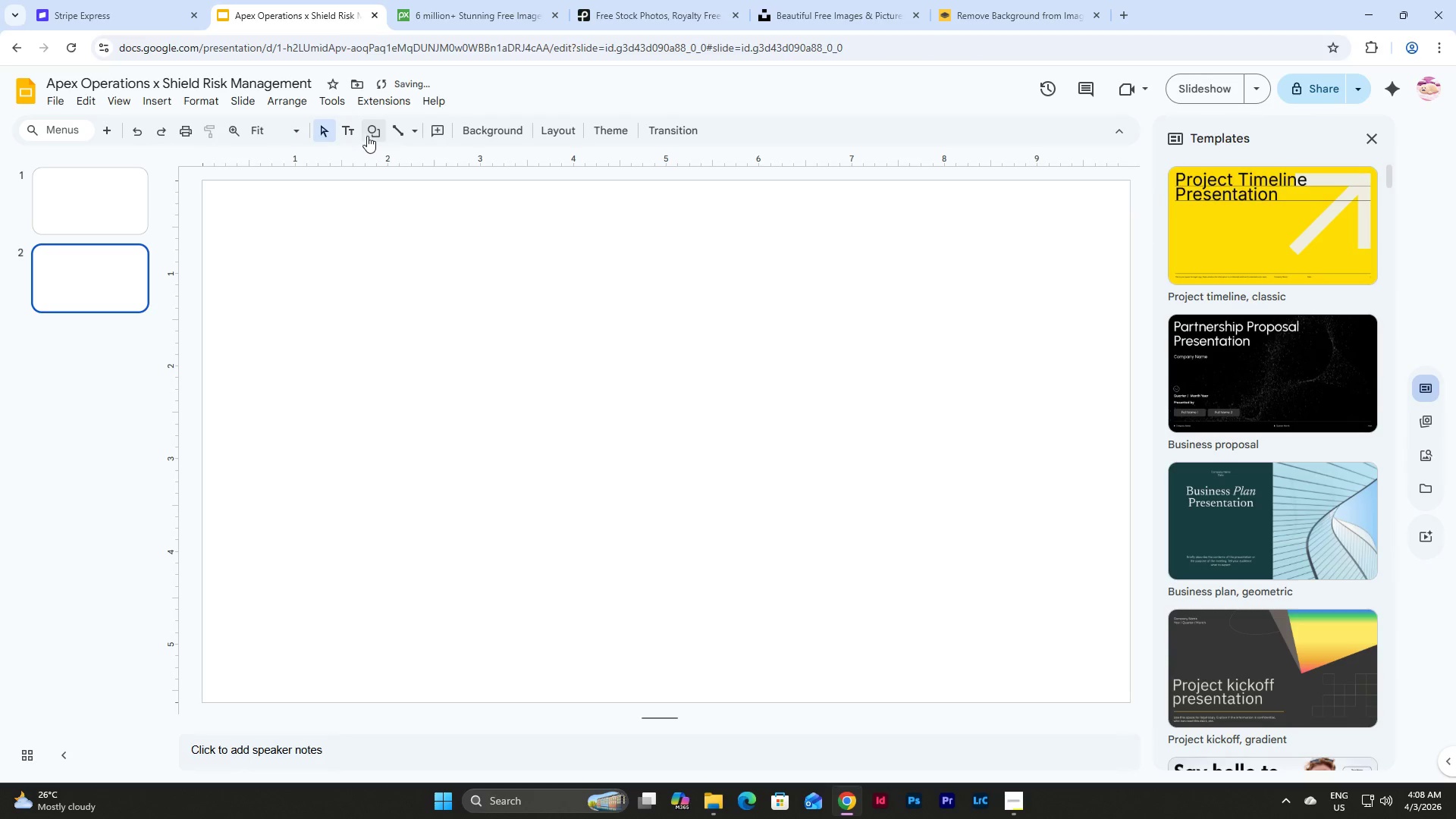 
hold_key(key=ShiftLeft, duration=1.45)
left_click_drag(start_coordinate=[492, 388], to_coordinate=[651, 522])
 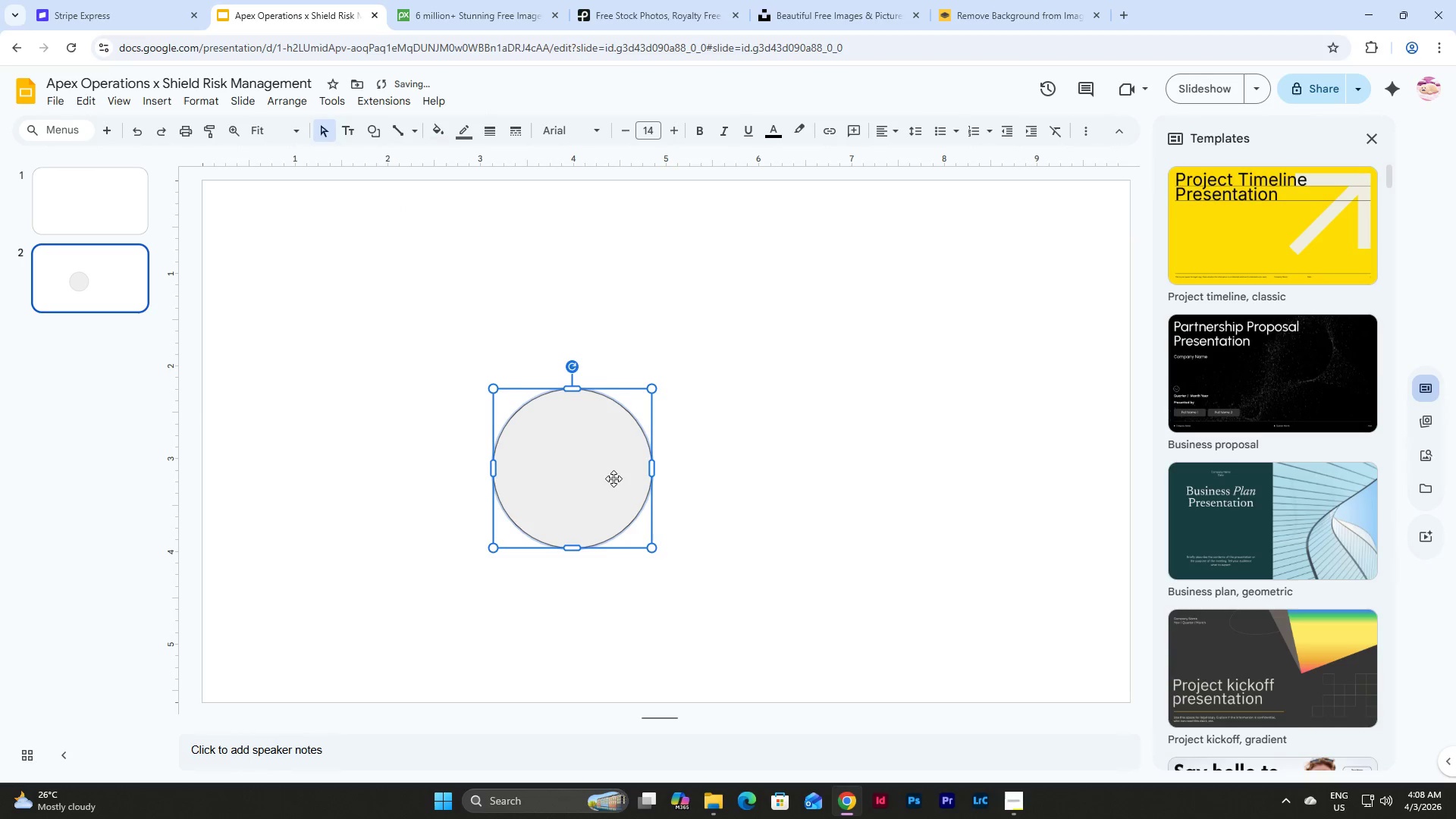 
left_click_drag(start_coordinate=[613, 479], to_coordinate=[583, 449])
 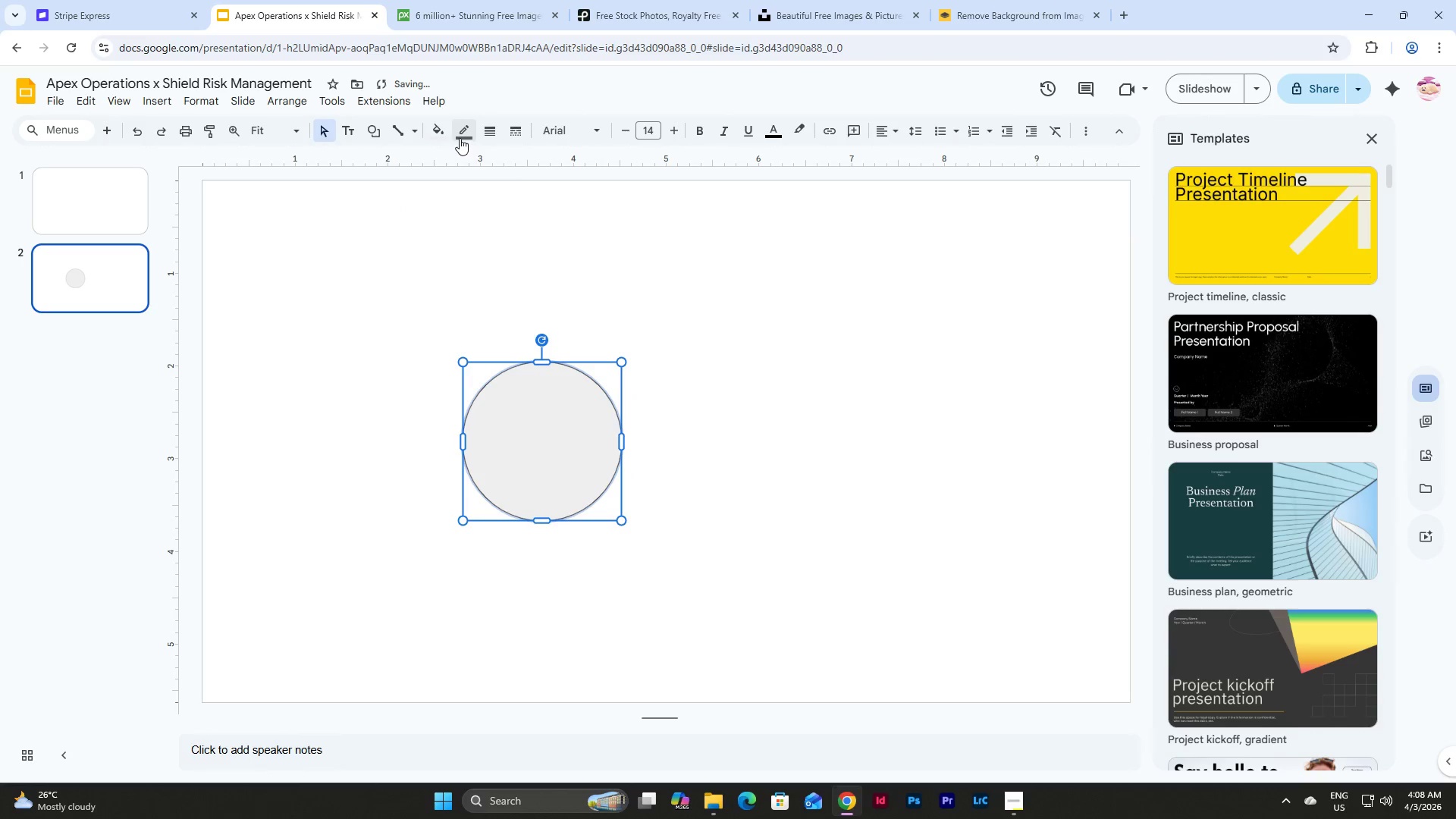 
left_click([462, 132])
 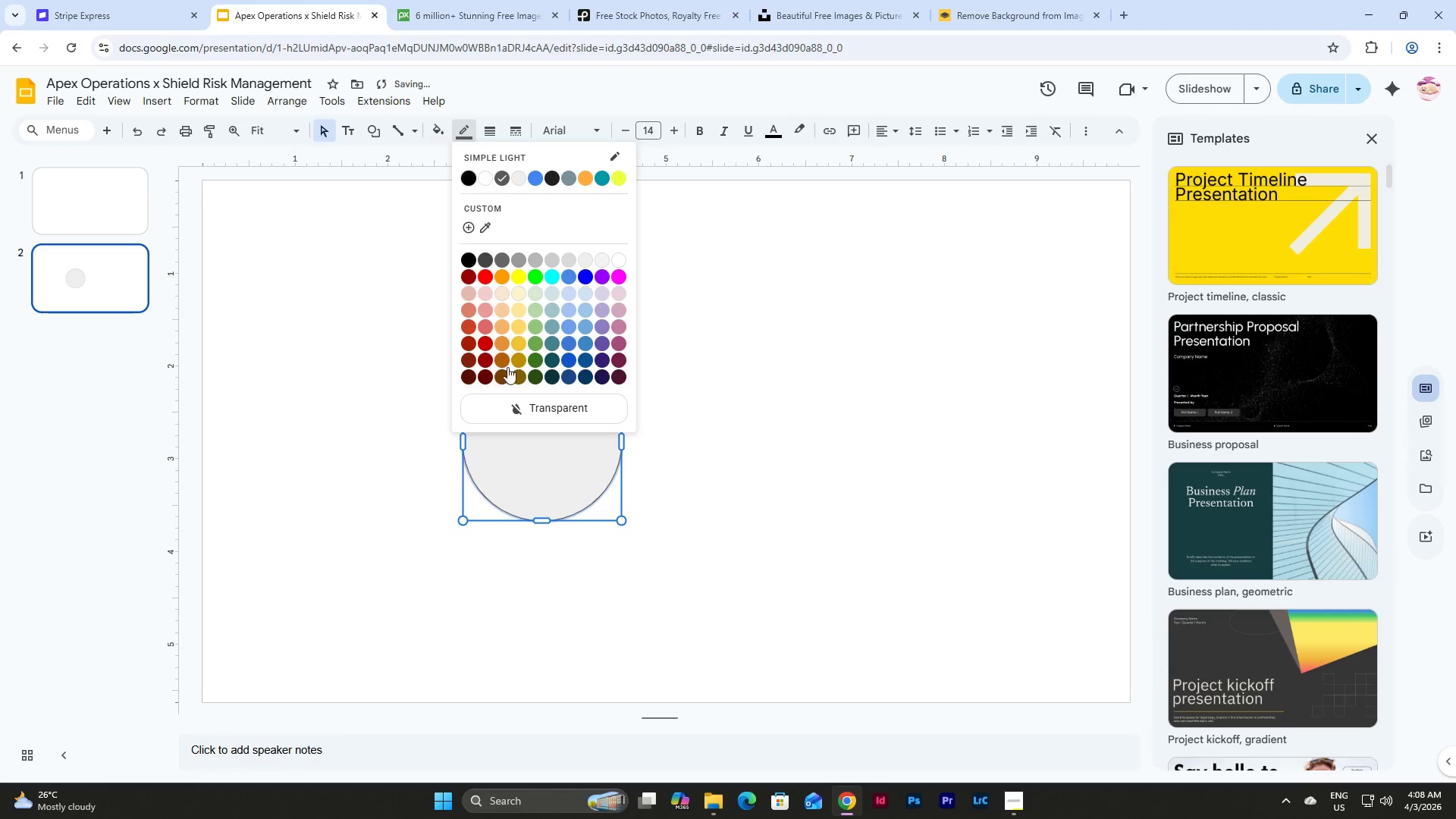 
left_click([522, 416])
 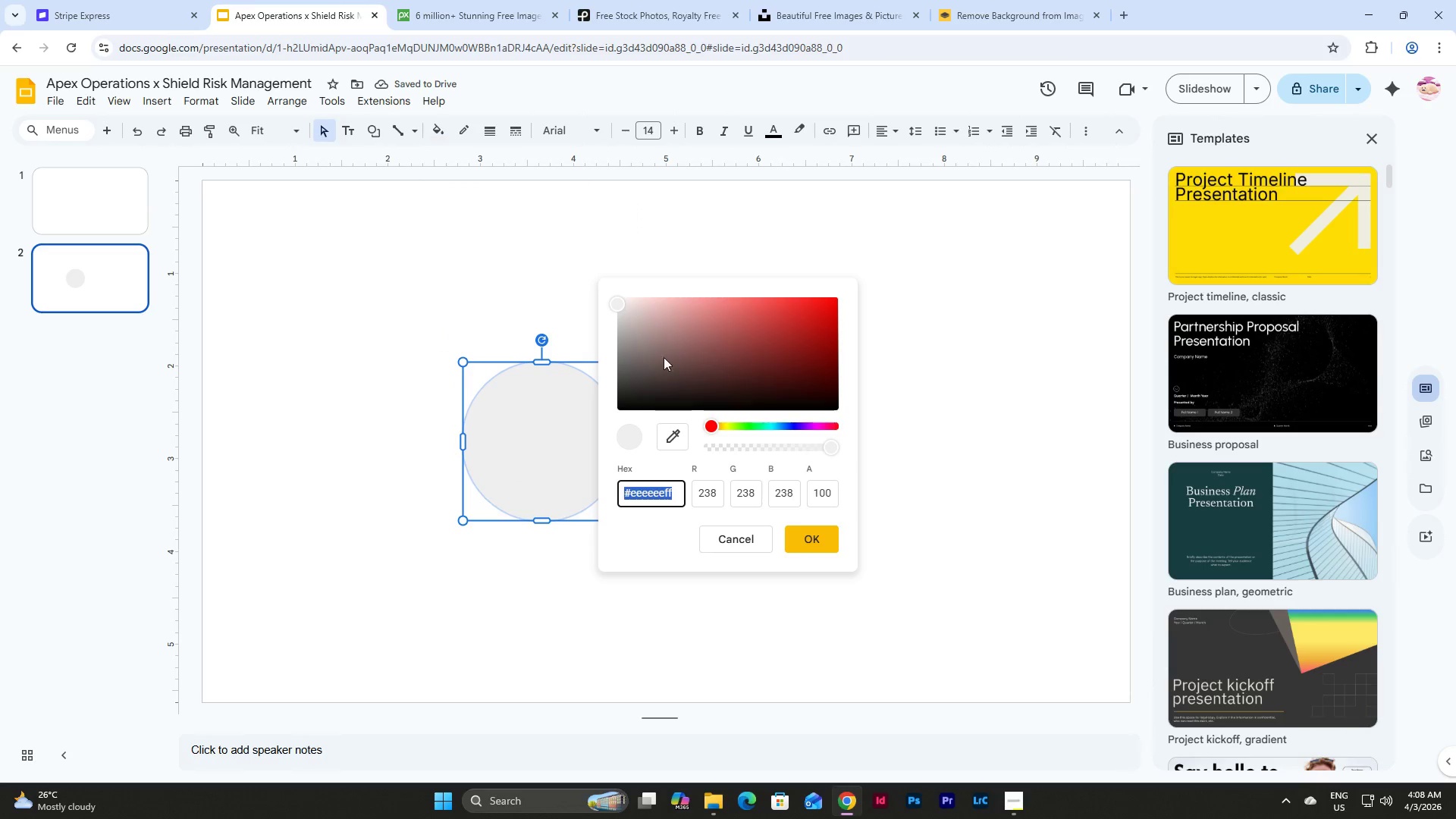 
left_click([1013, 802])